 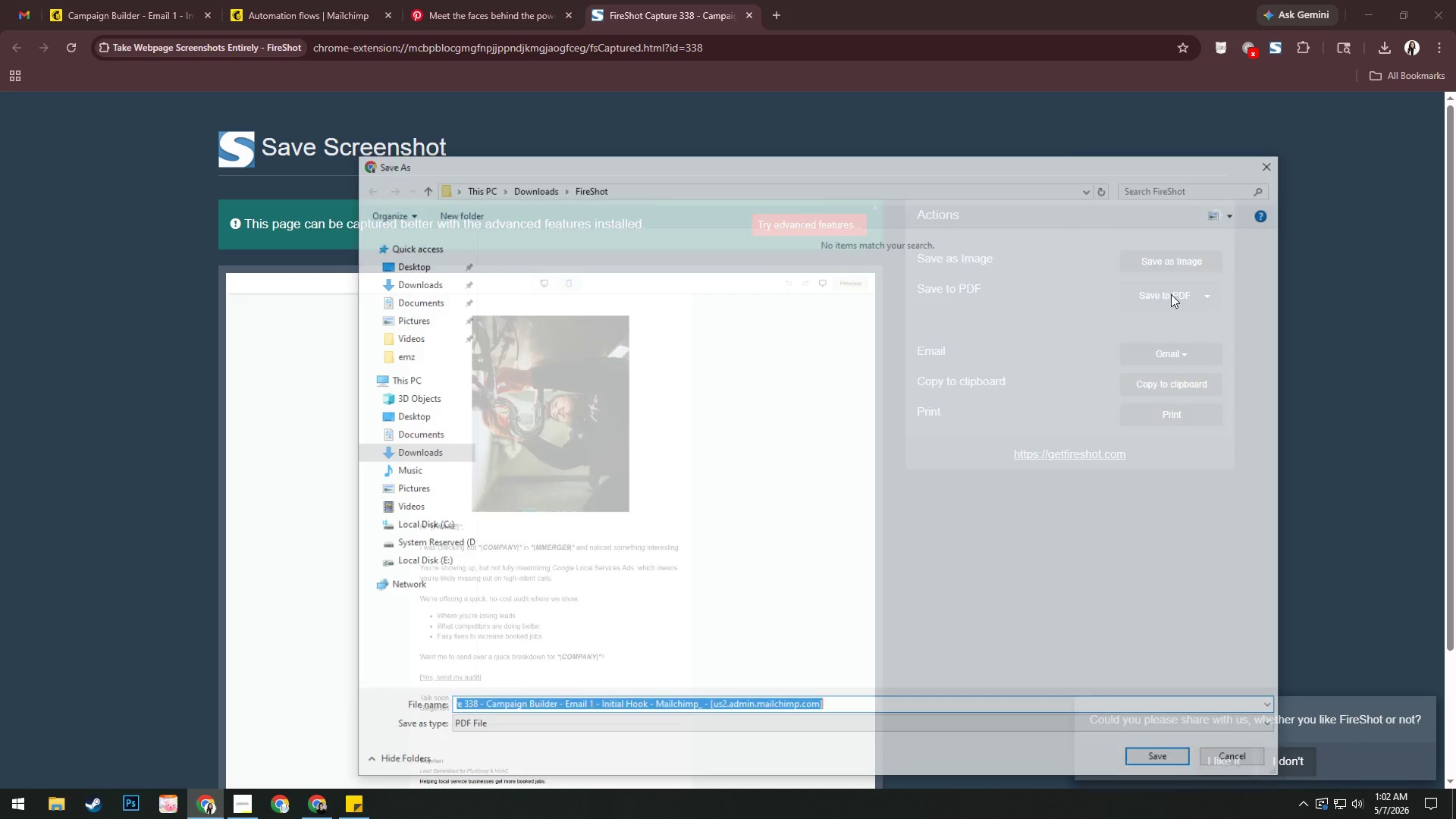 
left_click([446, 360])
 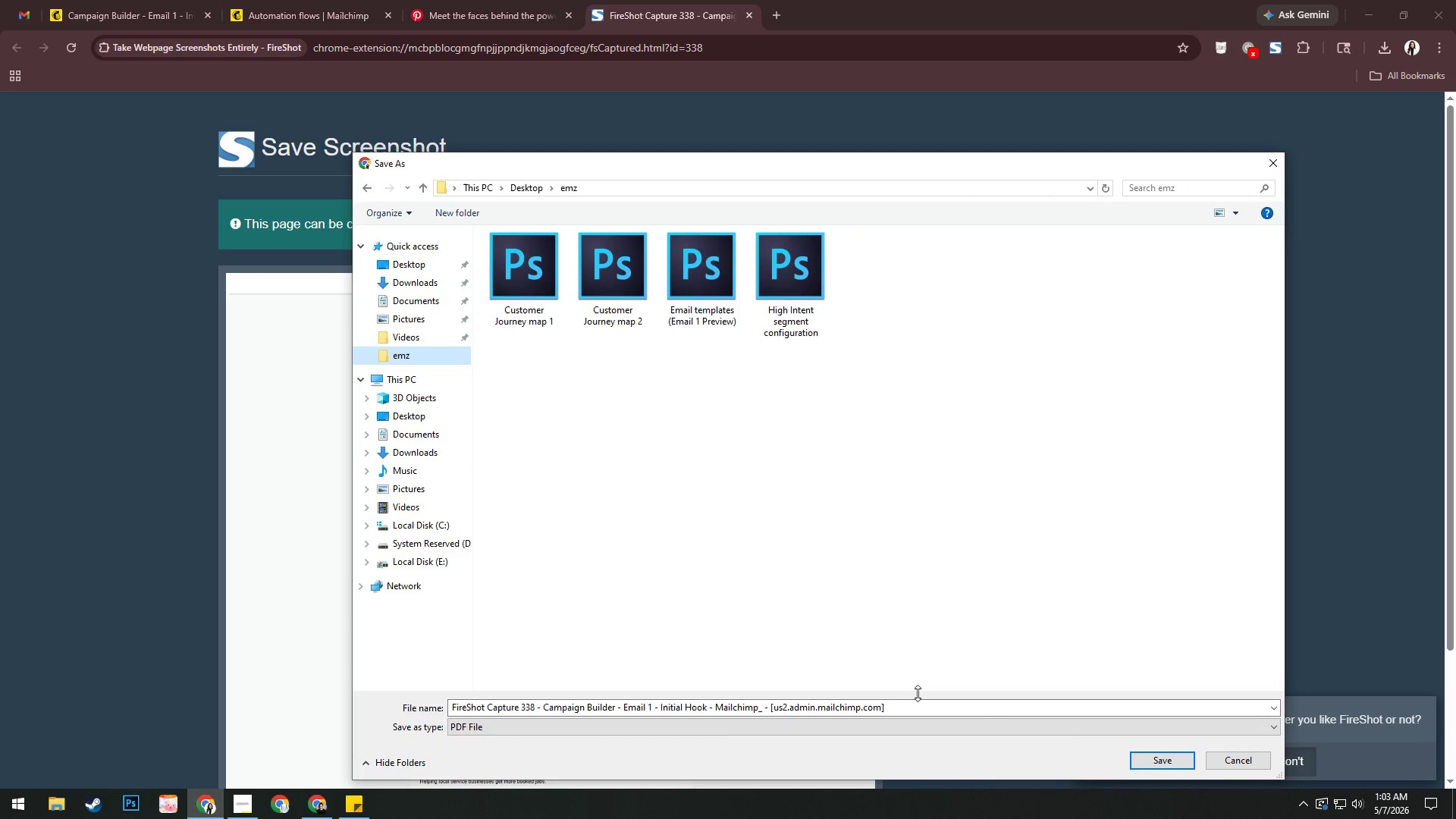 
left_click([918, 703])
 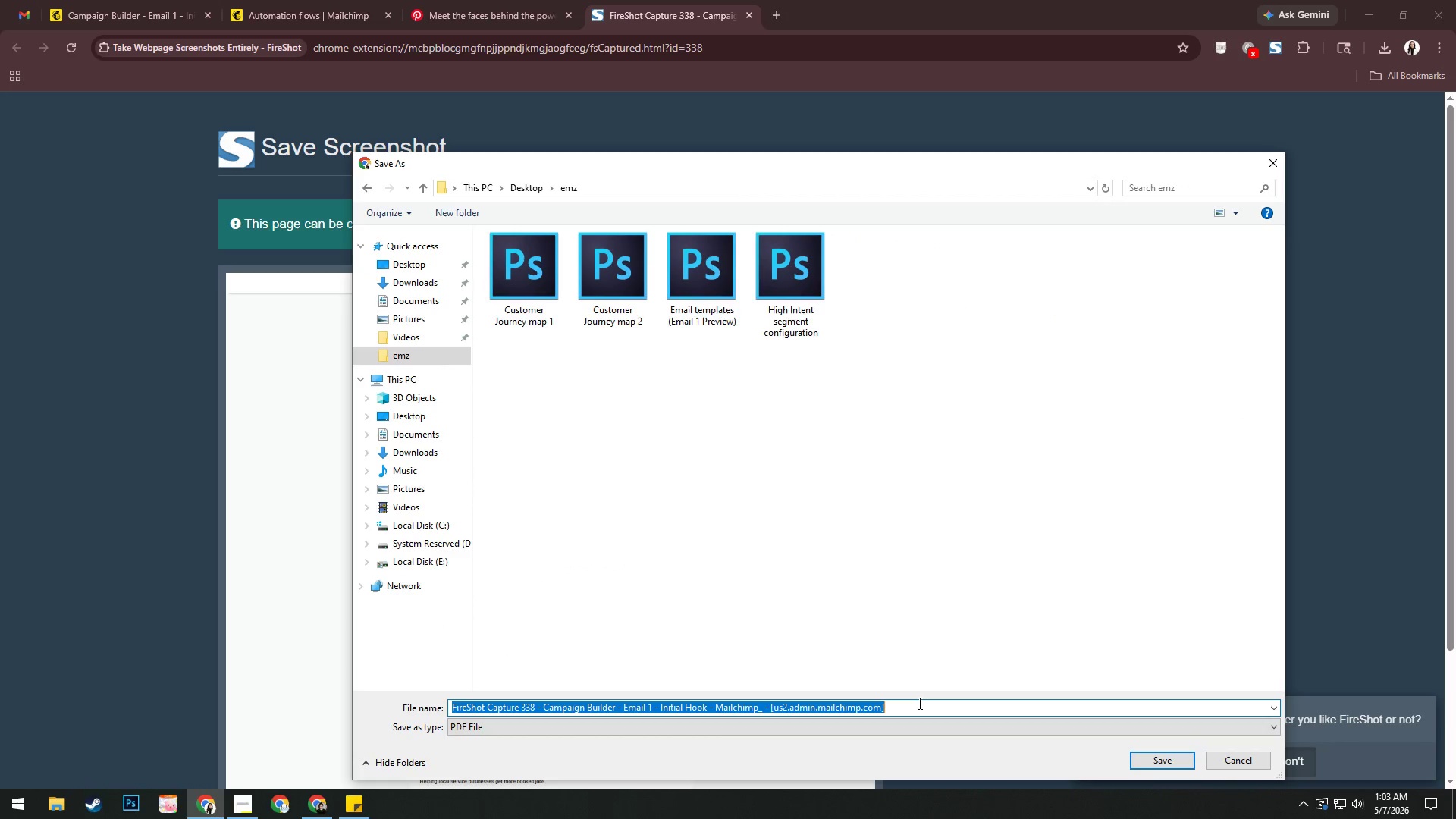 
key(Control+V)
 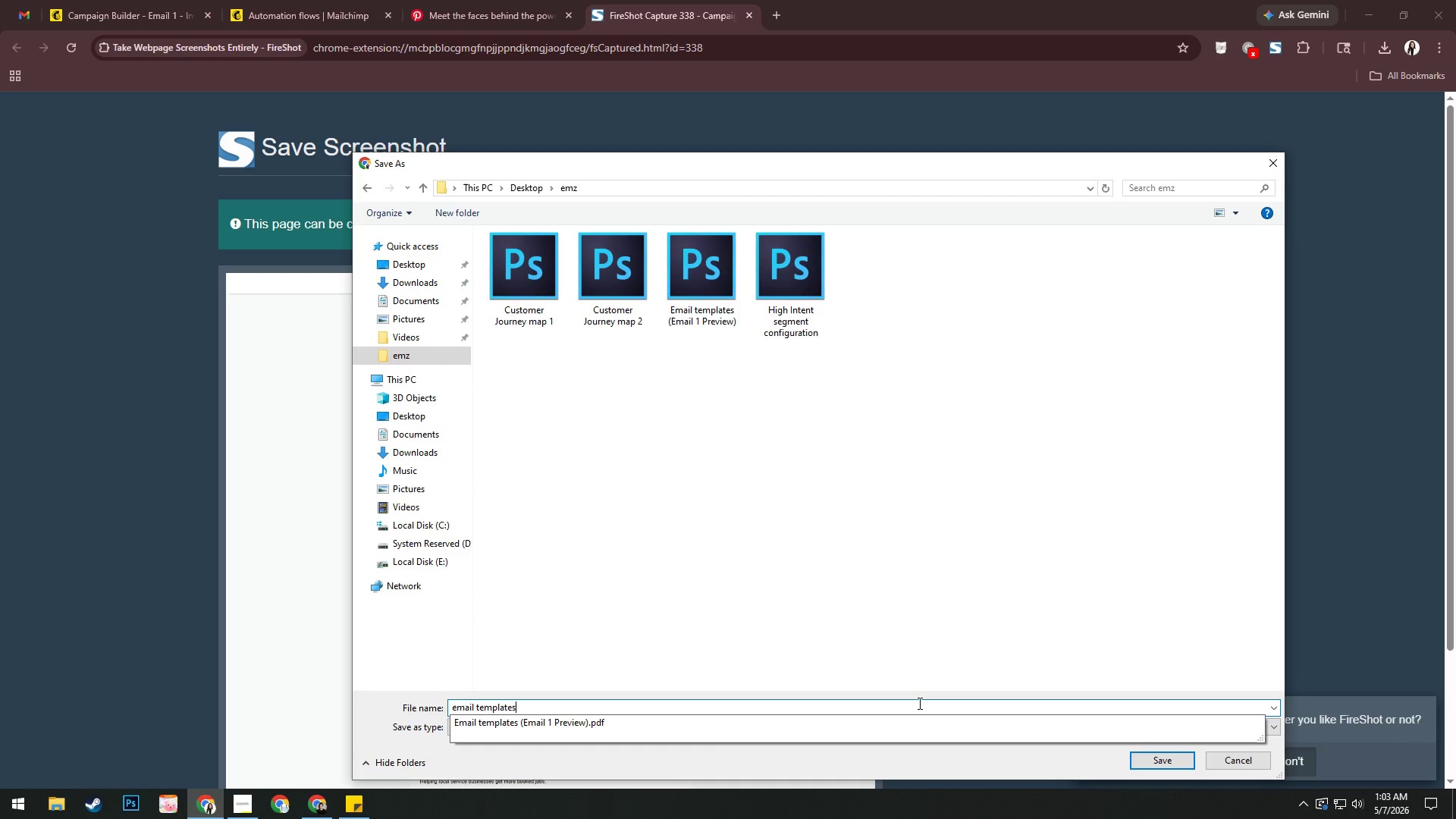 
hold_key(key=ArrowLeft, duration=1.03)
 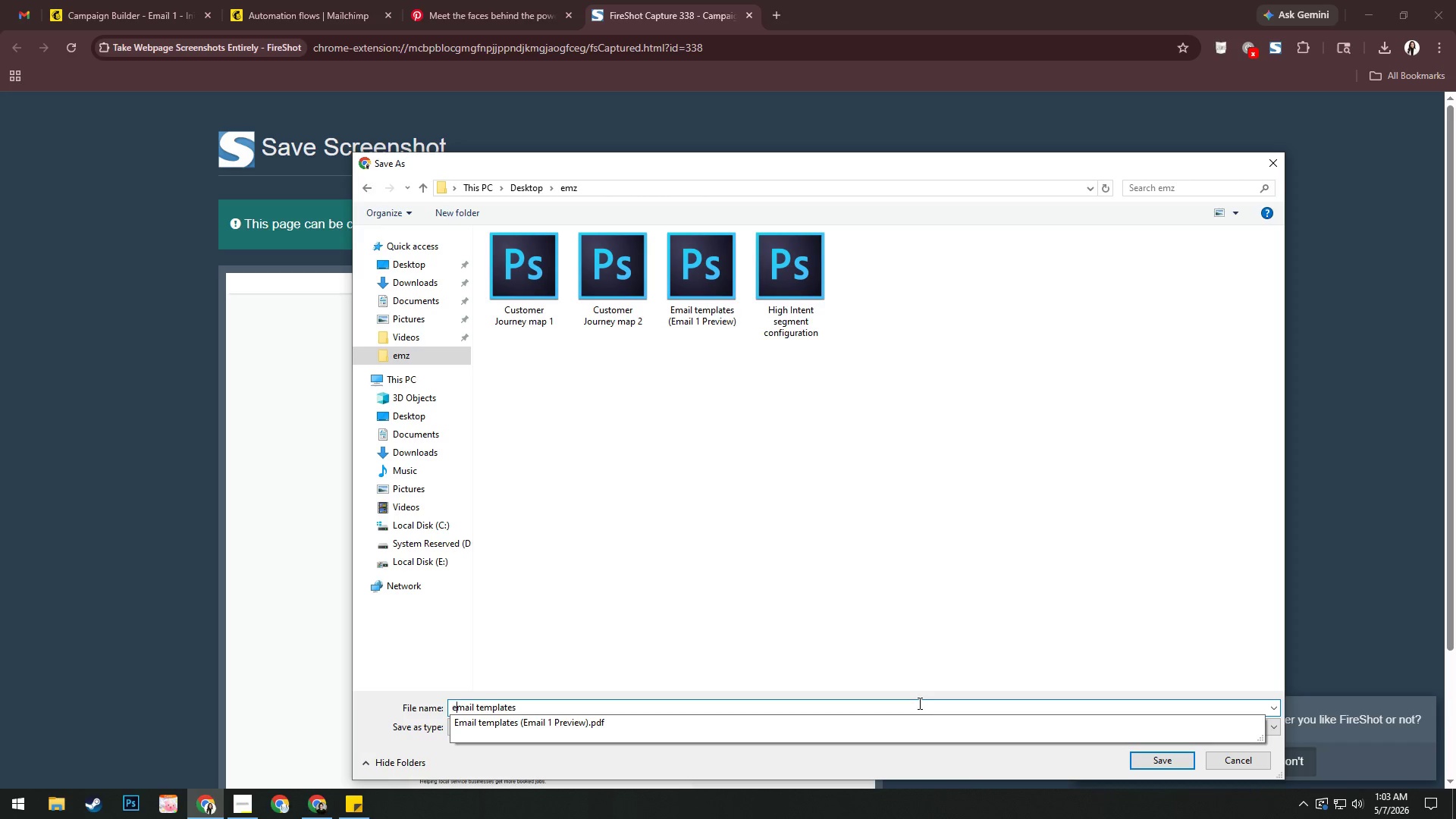 
key(ArrowRight)
 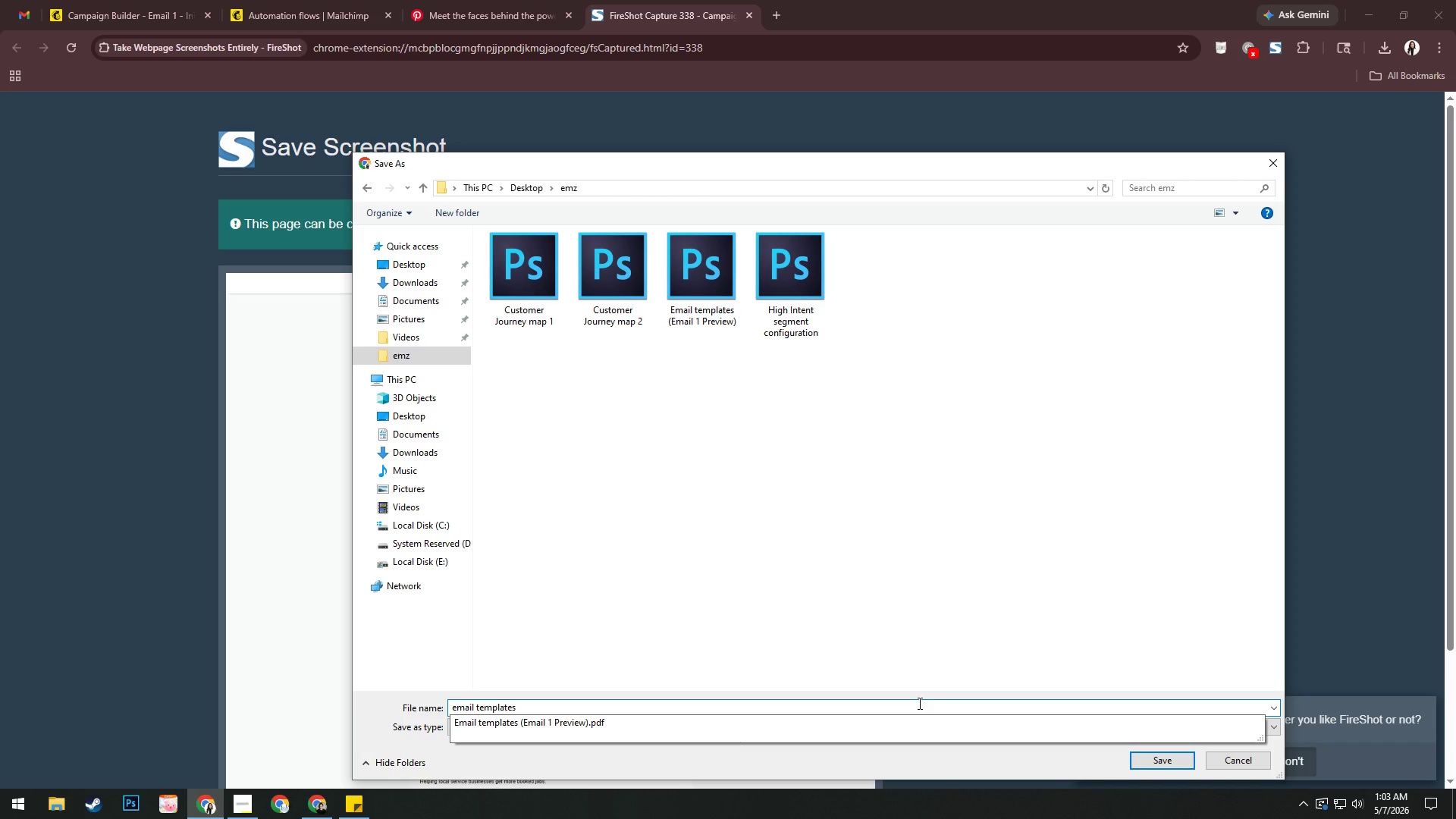 
key(Backspace)
 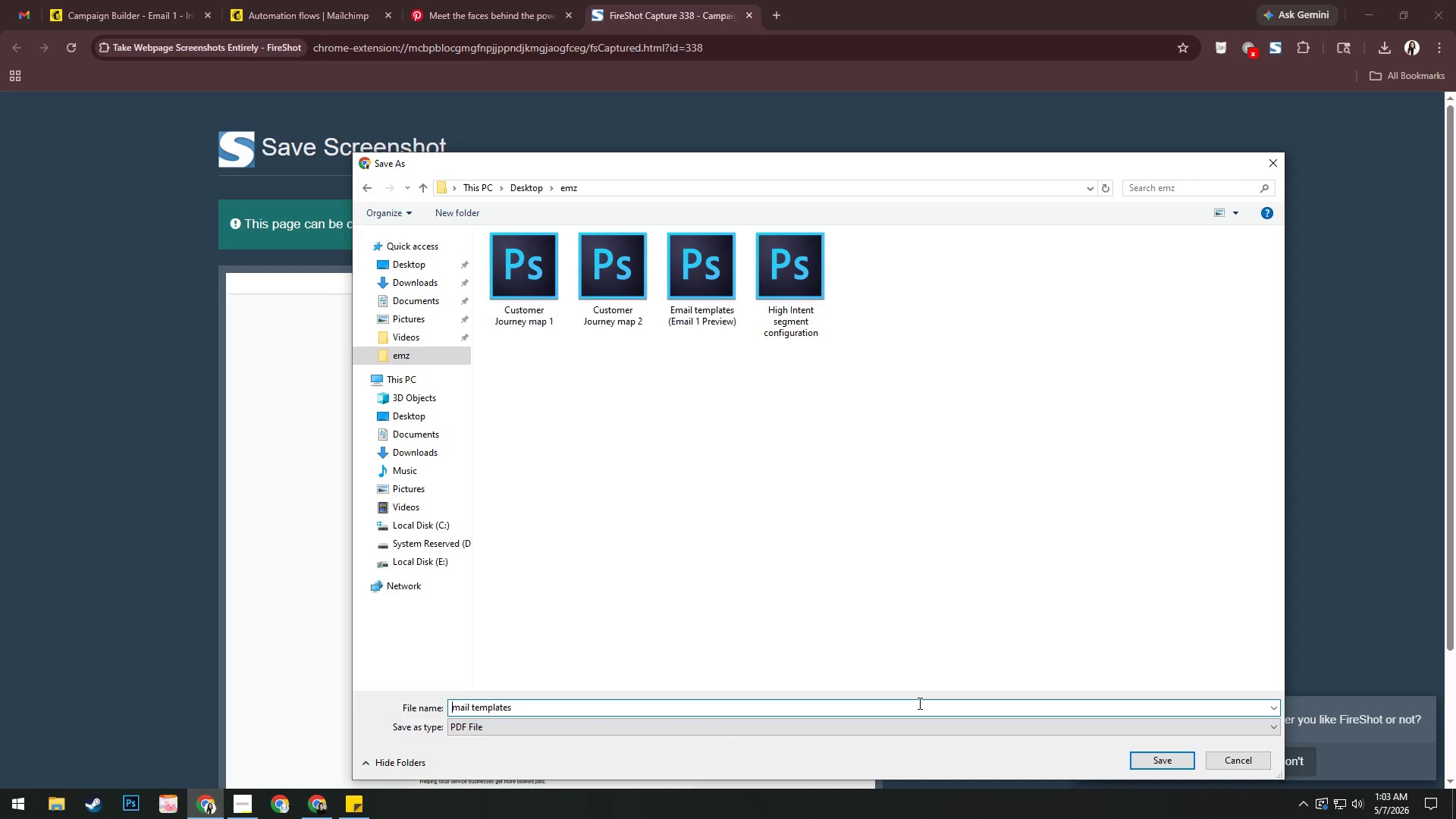 
key(Shift+E)
 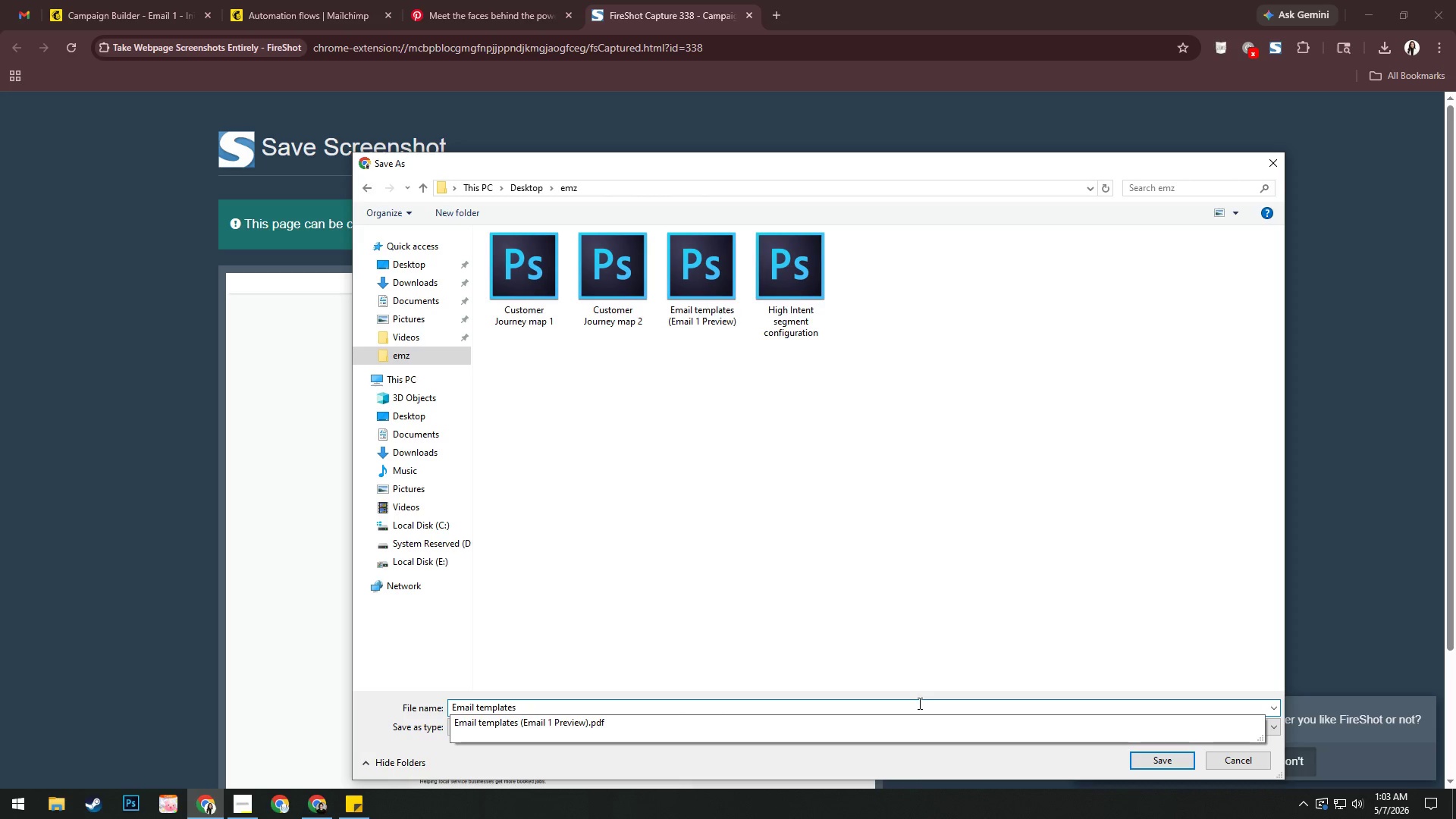 
hold_key(key=ArrowRight, duration=0.55)
 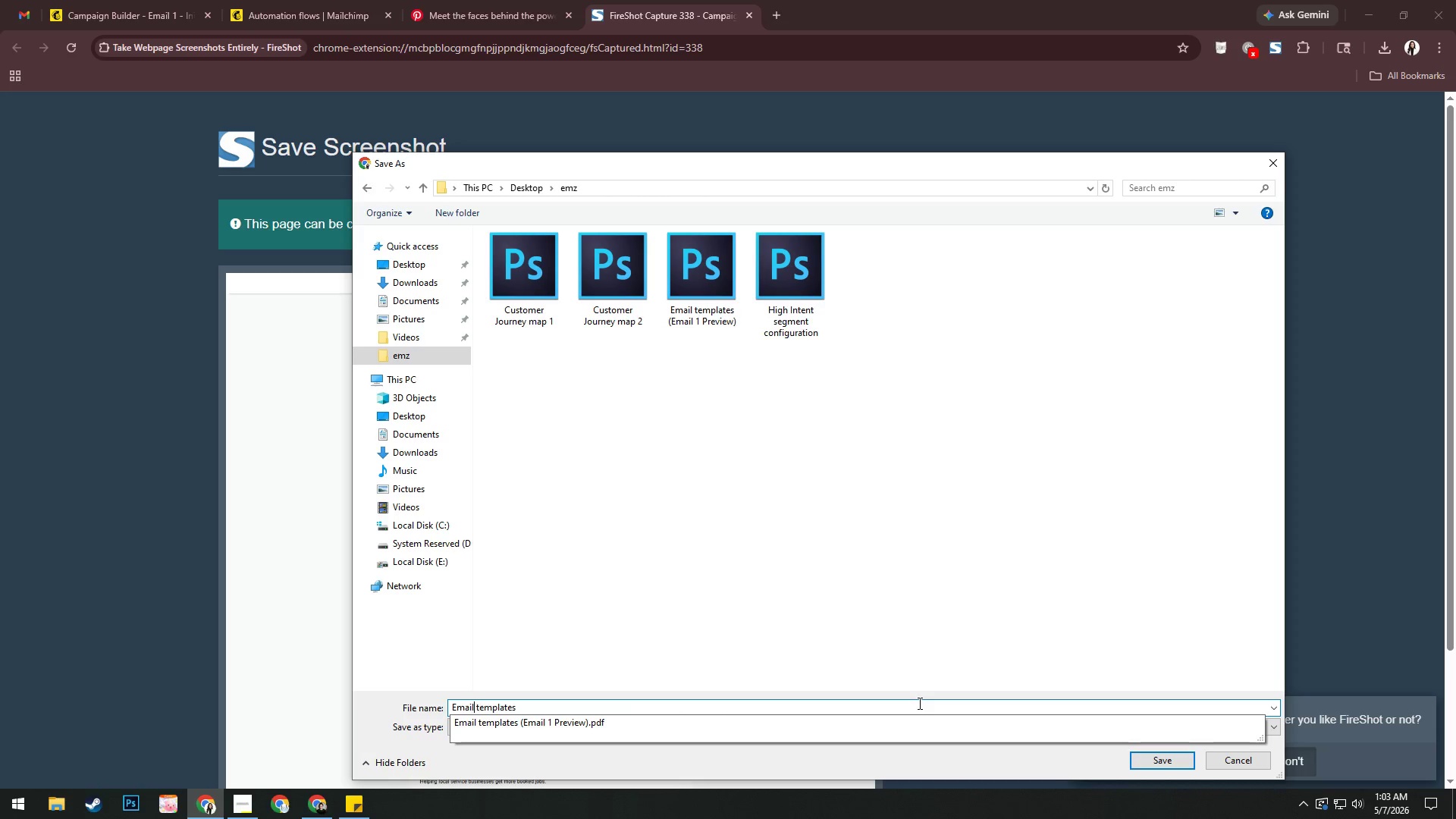 
key(ArrowRight)
 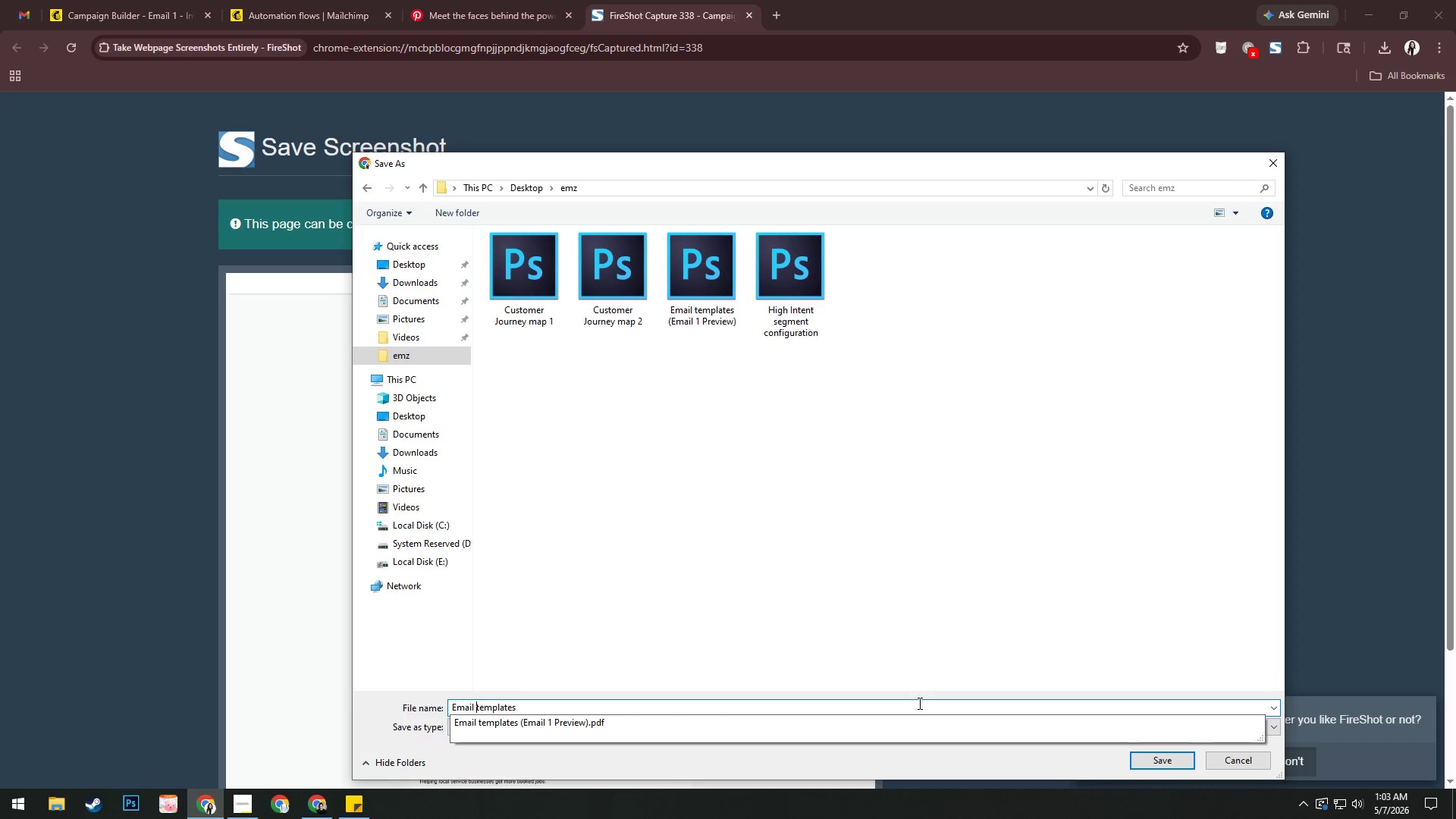 
key(ArrowRight)
 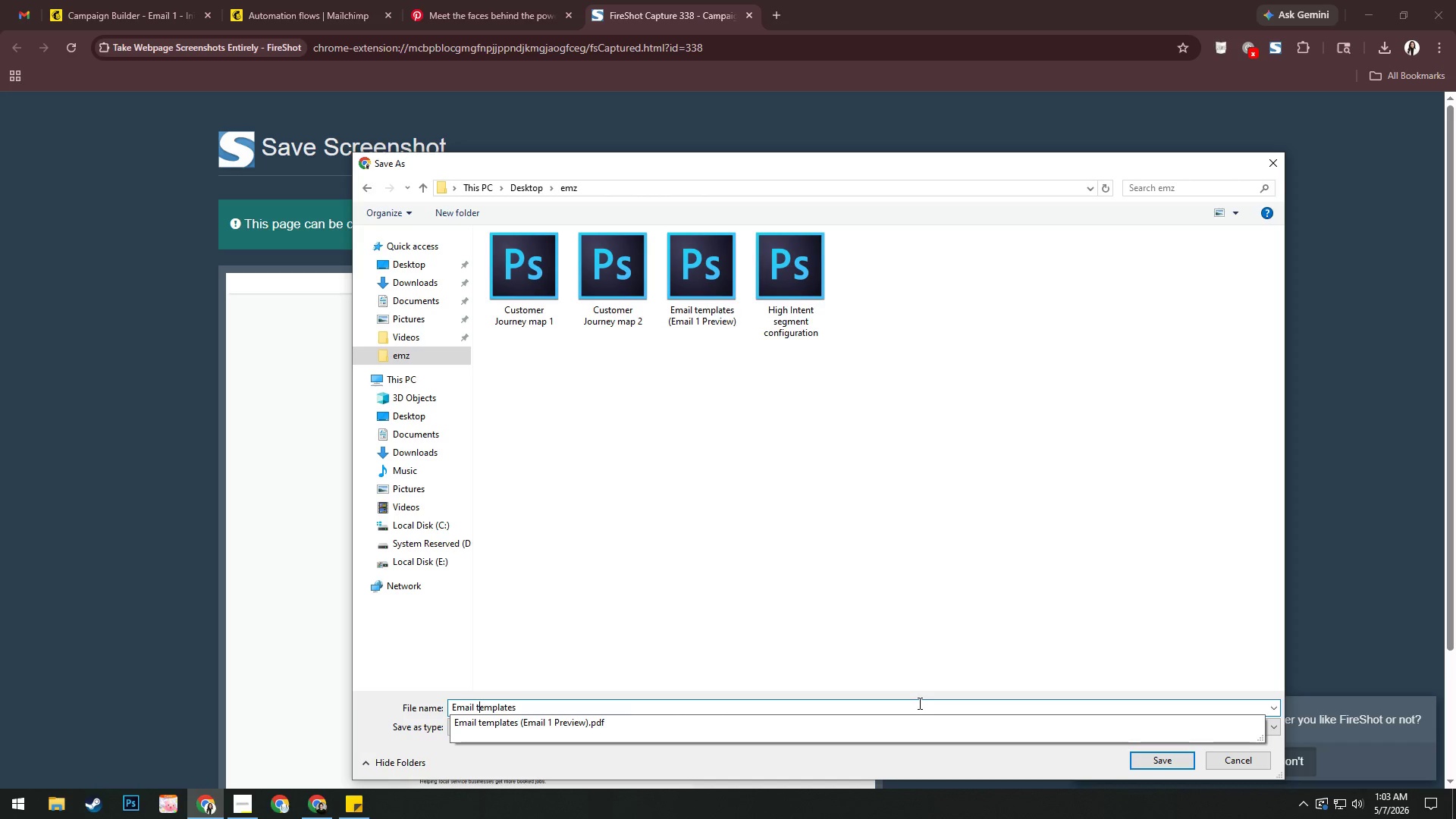 
key(ArrowRight)
 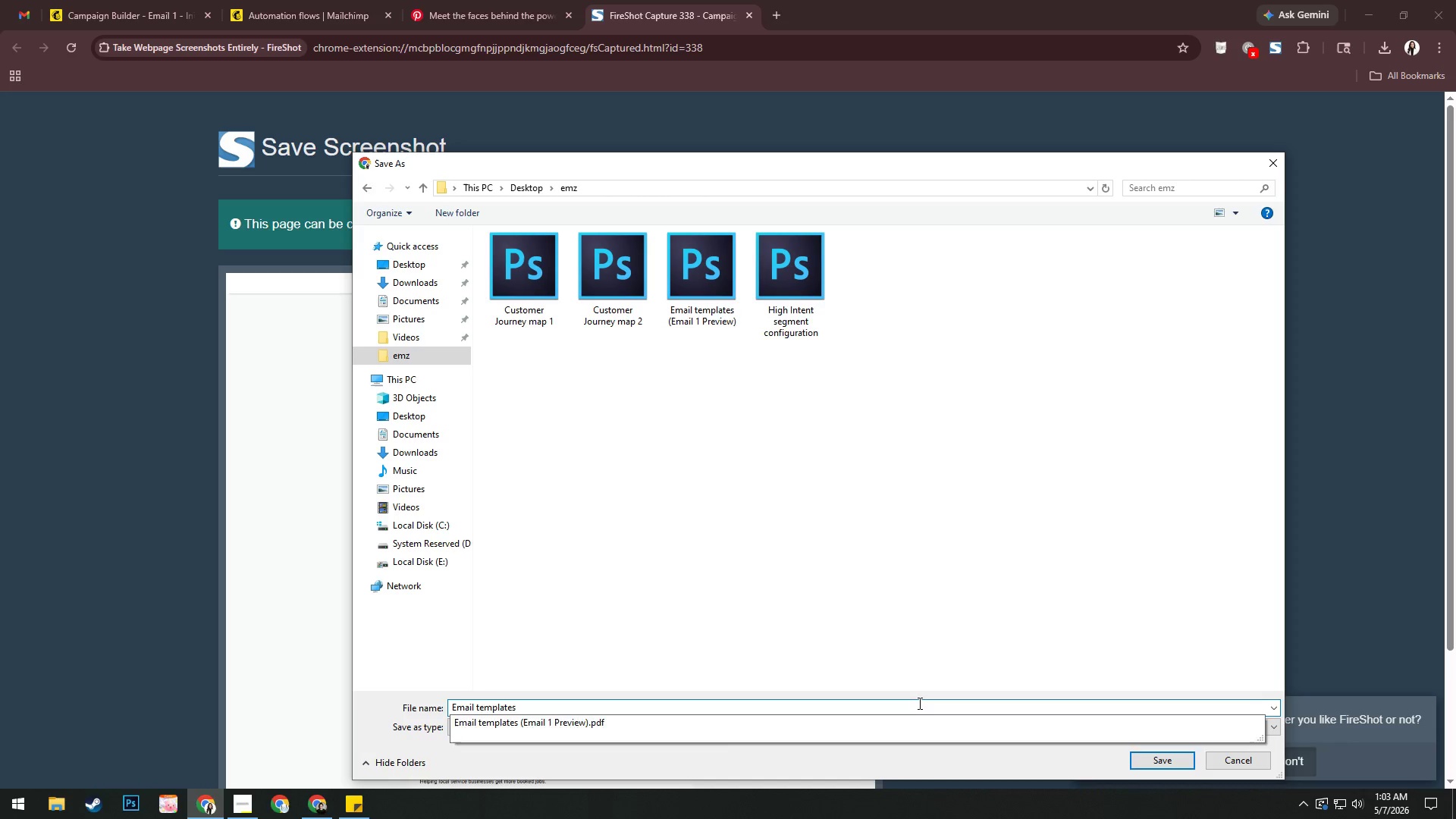 
key(Backspace)
 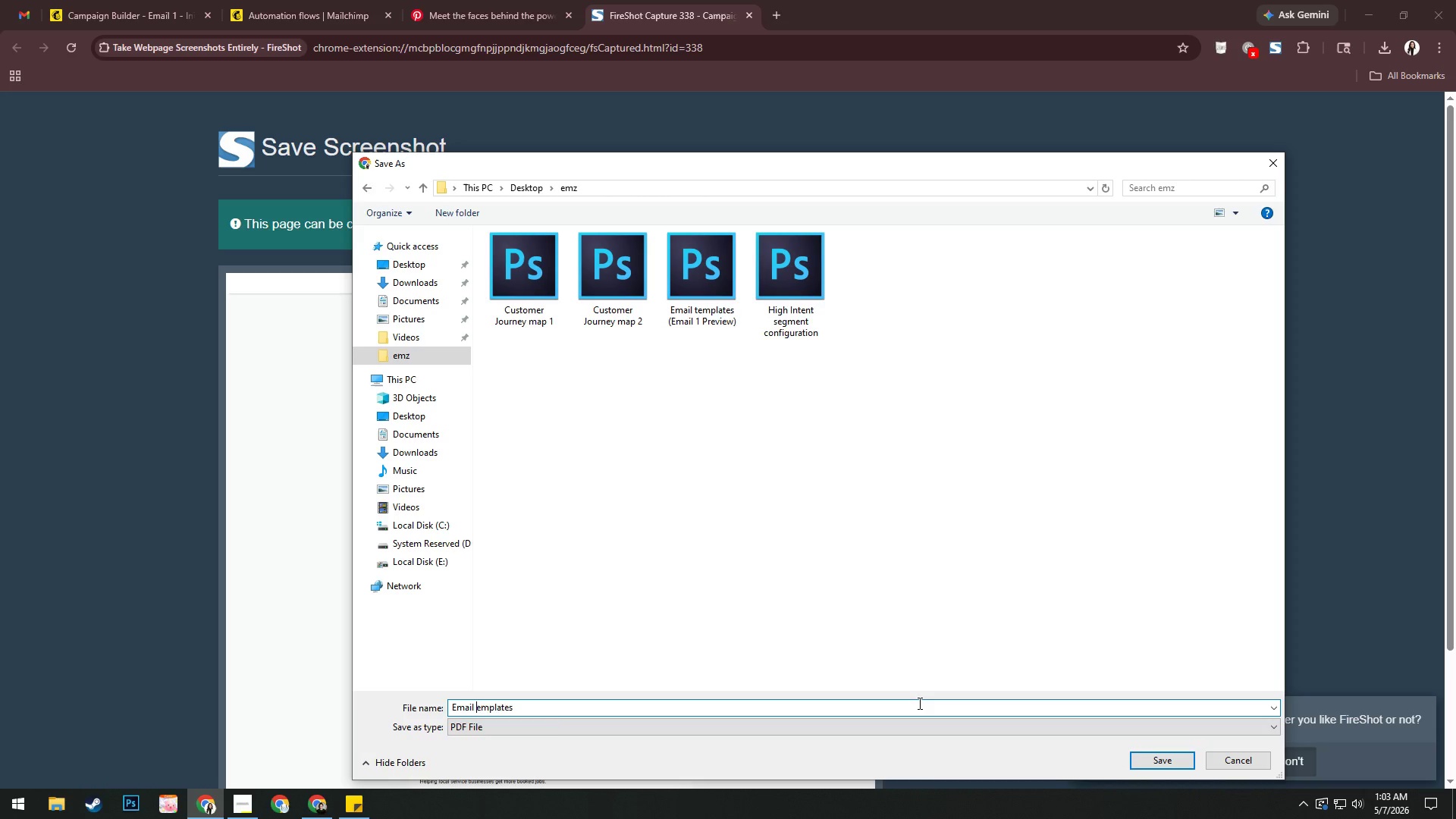 
key(Shift+T)
 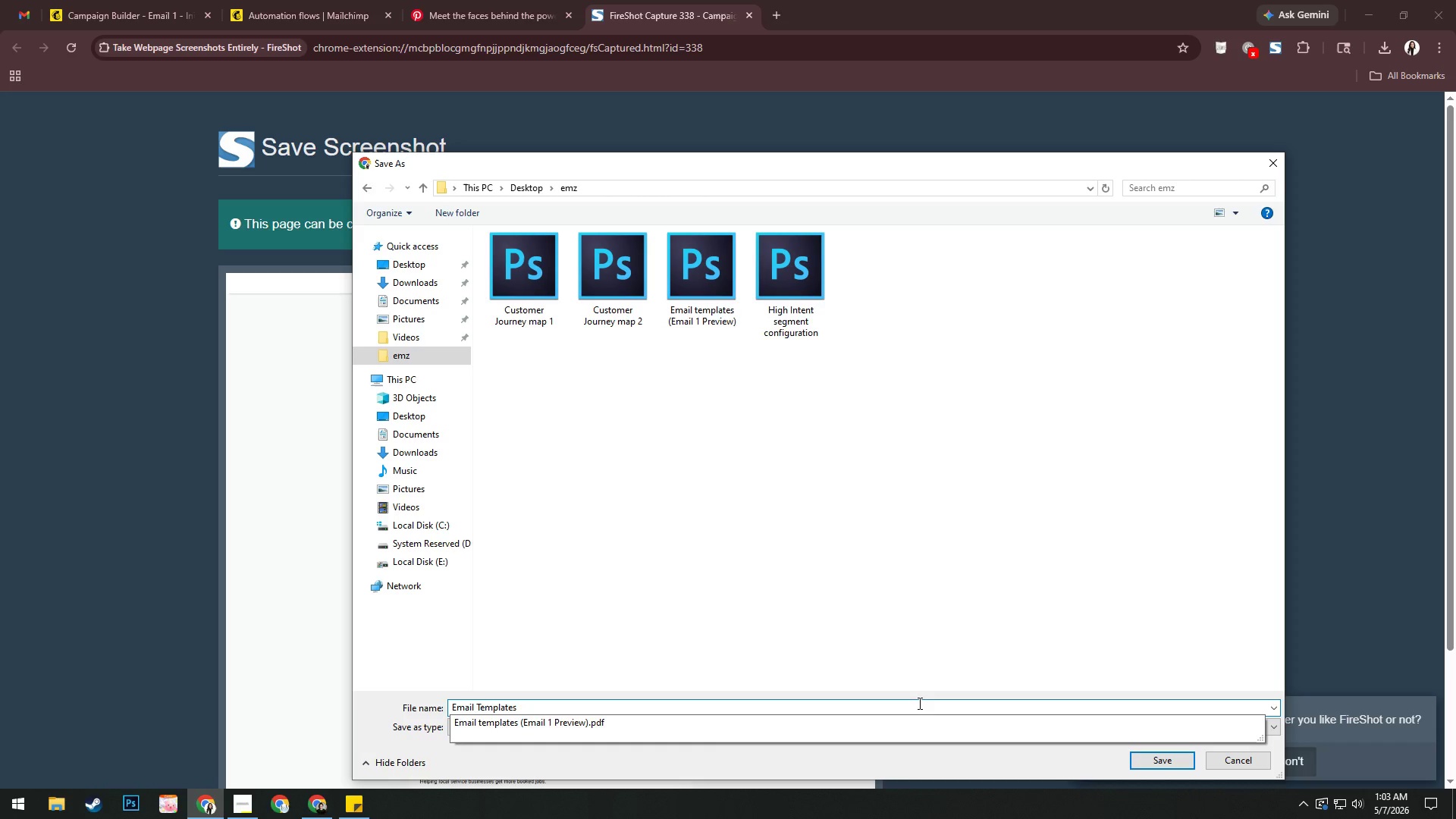 
key(Control+A)
 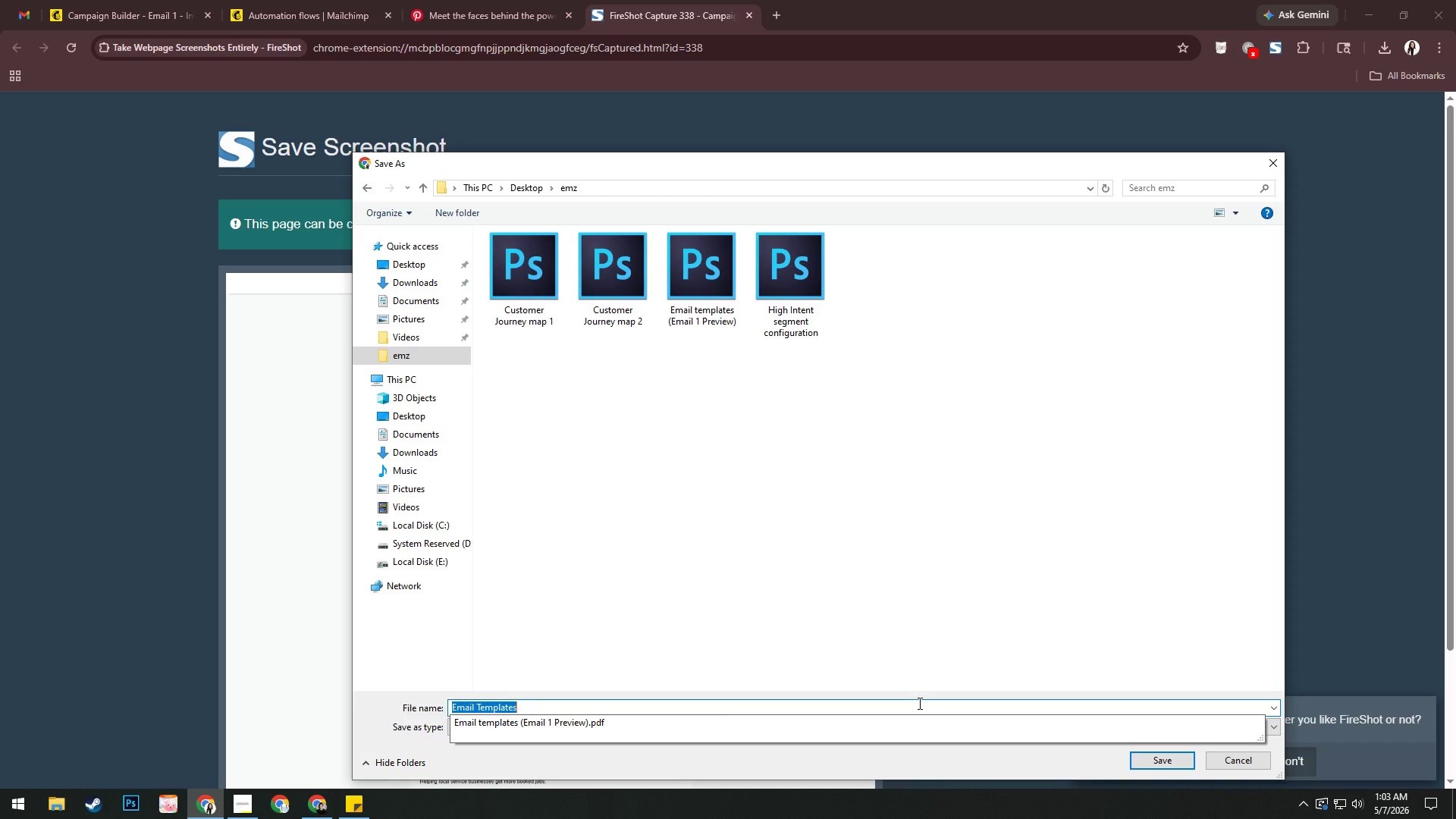 
key(Control+C)
 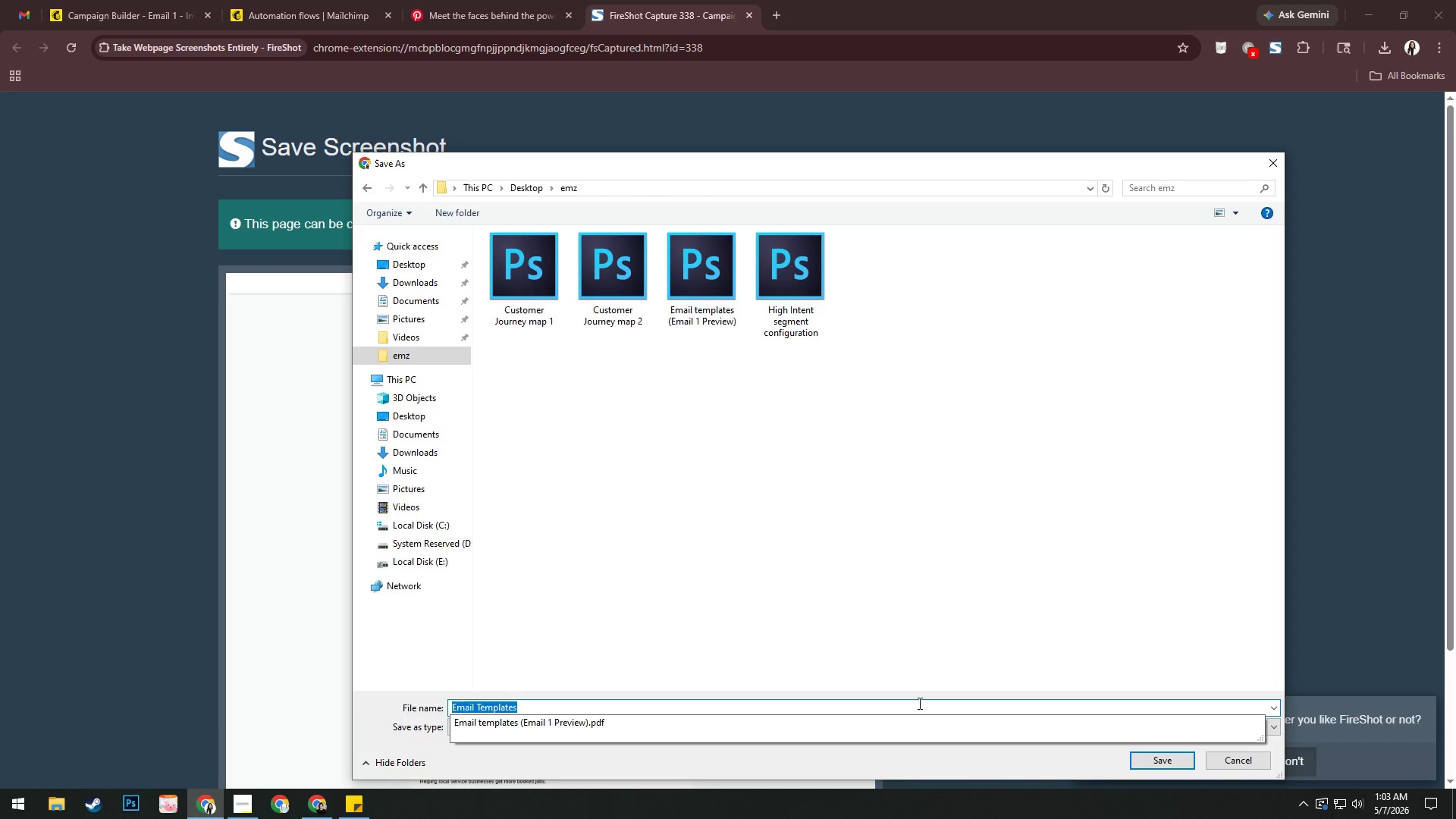 
key(ArrowRight)
 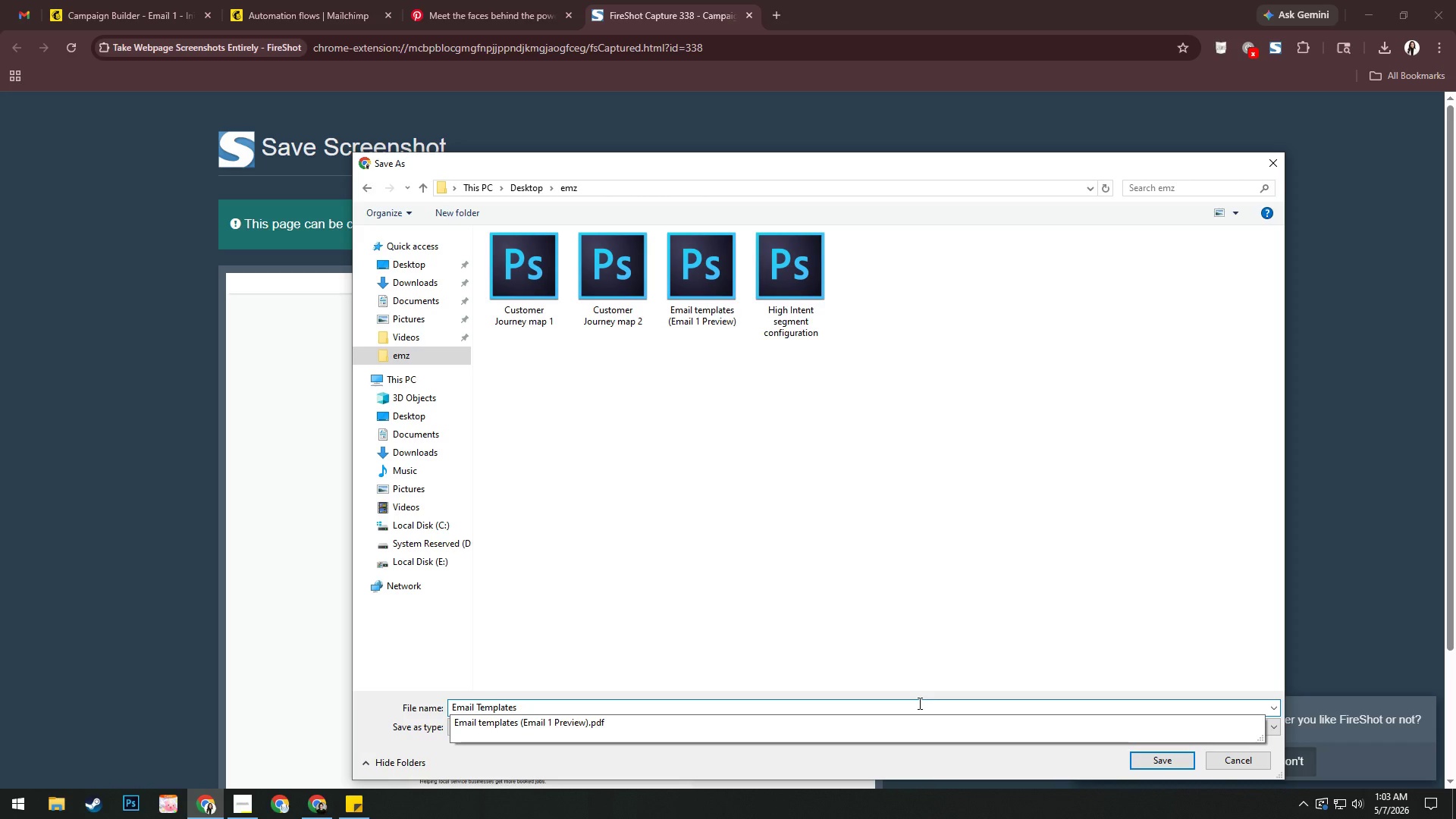 
type( (Email 1 Desktop View))
 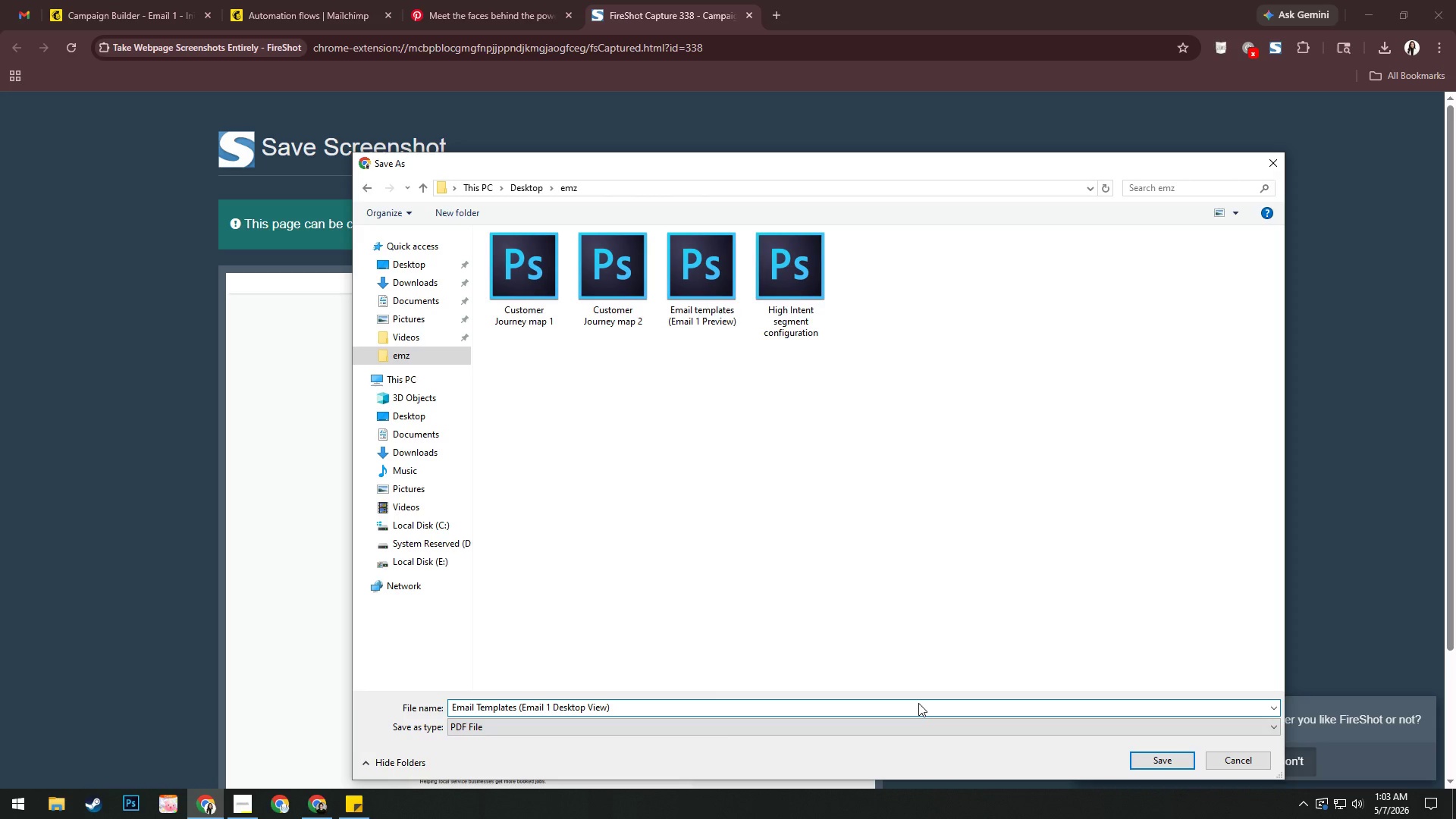 
key(Enter)
 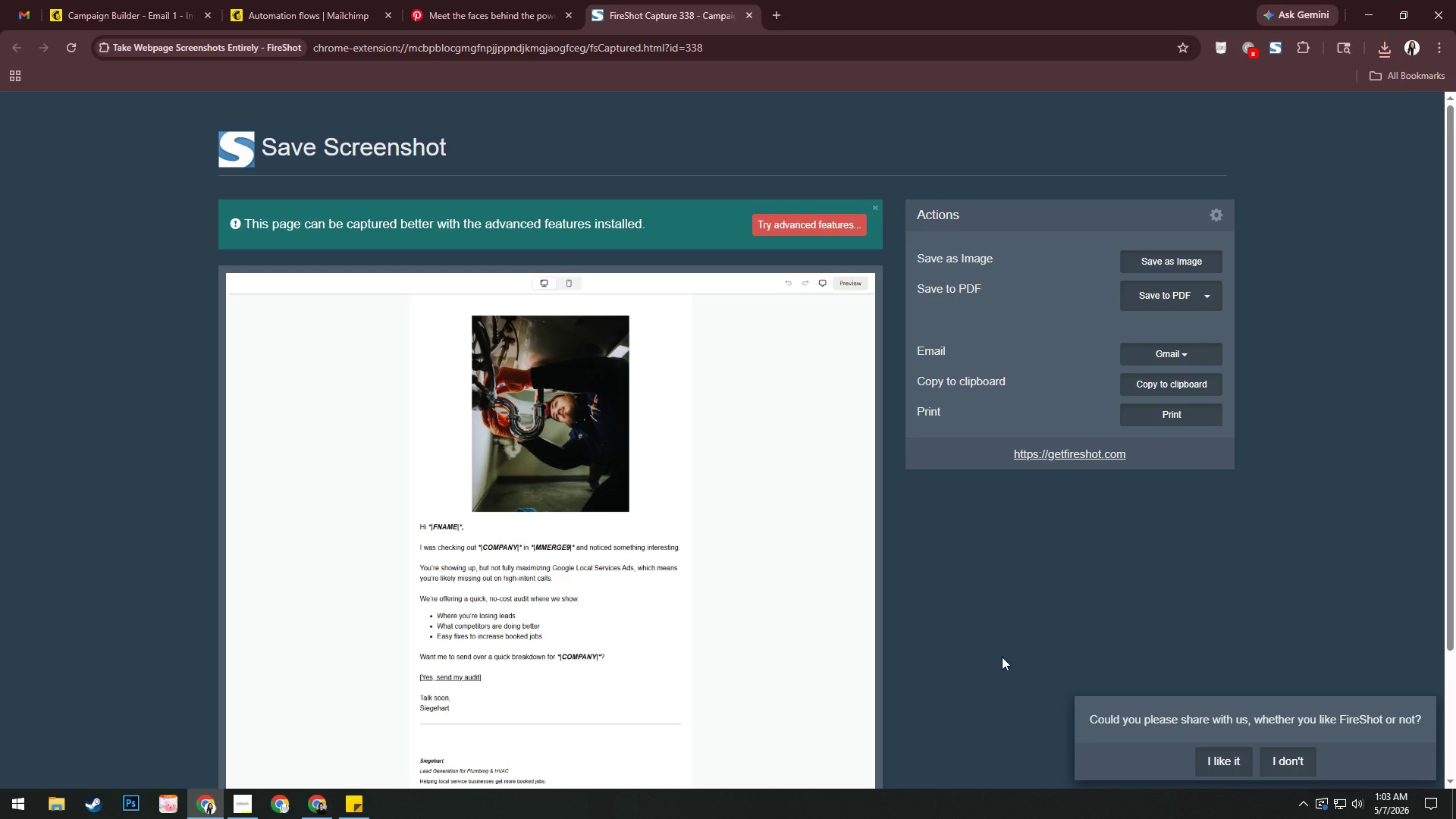 
wait(21.97)
 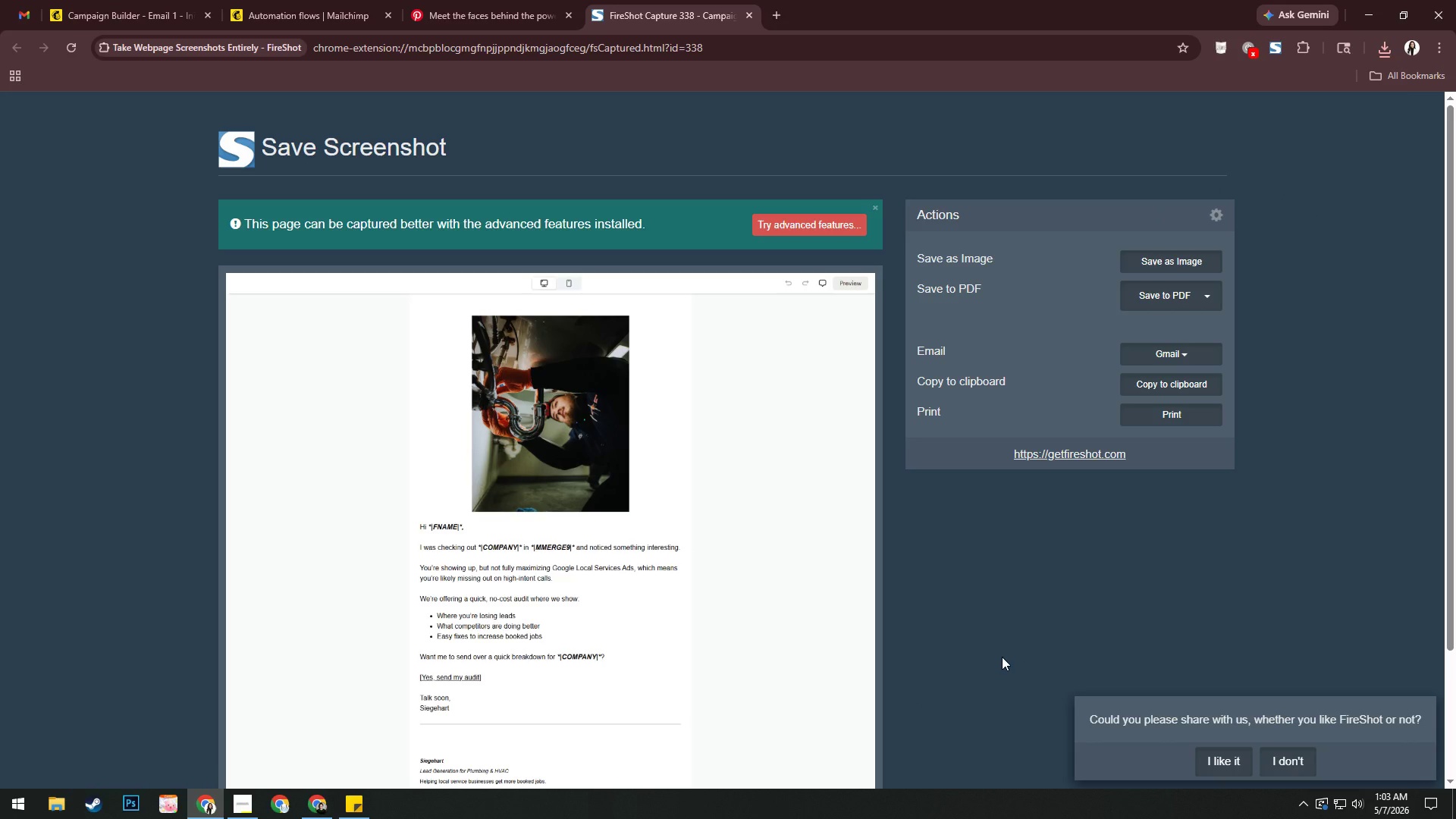 
left_click([749, 18])
 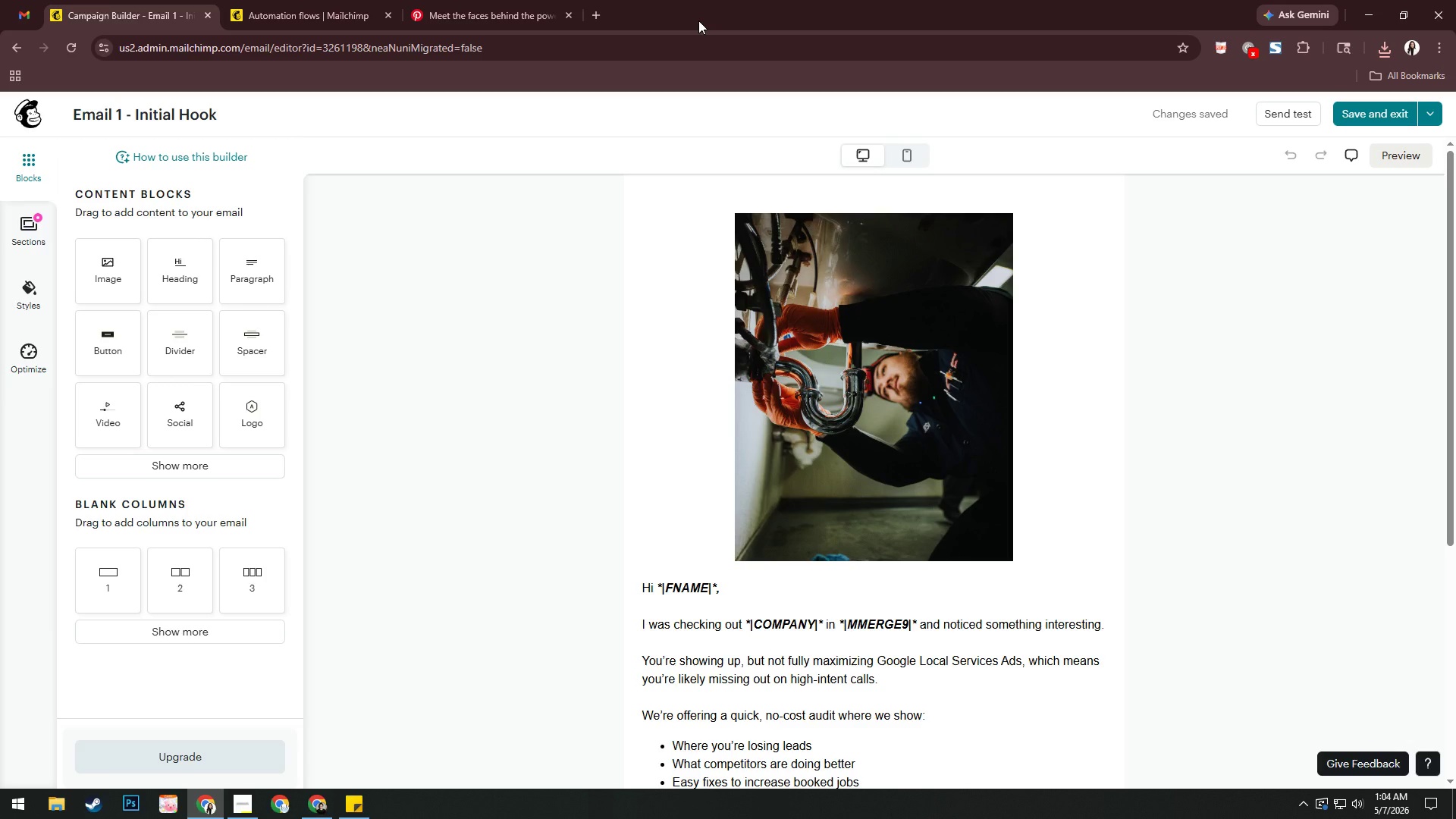 
wait(33.28)
 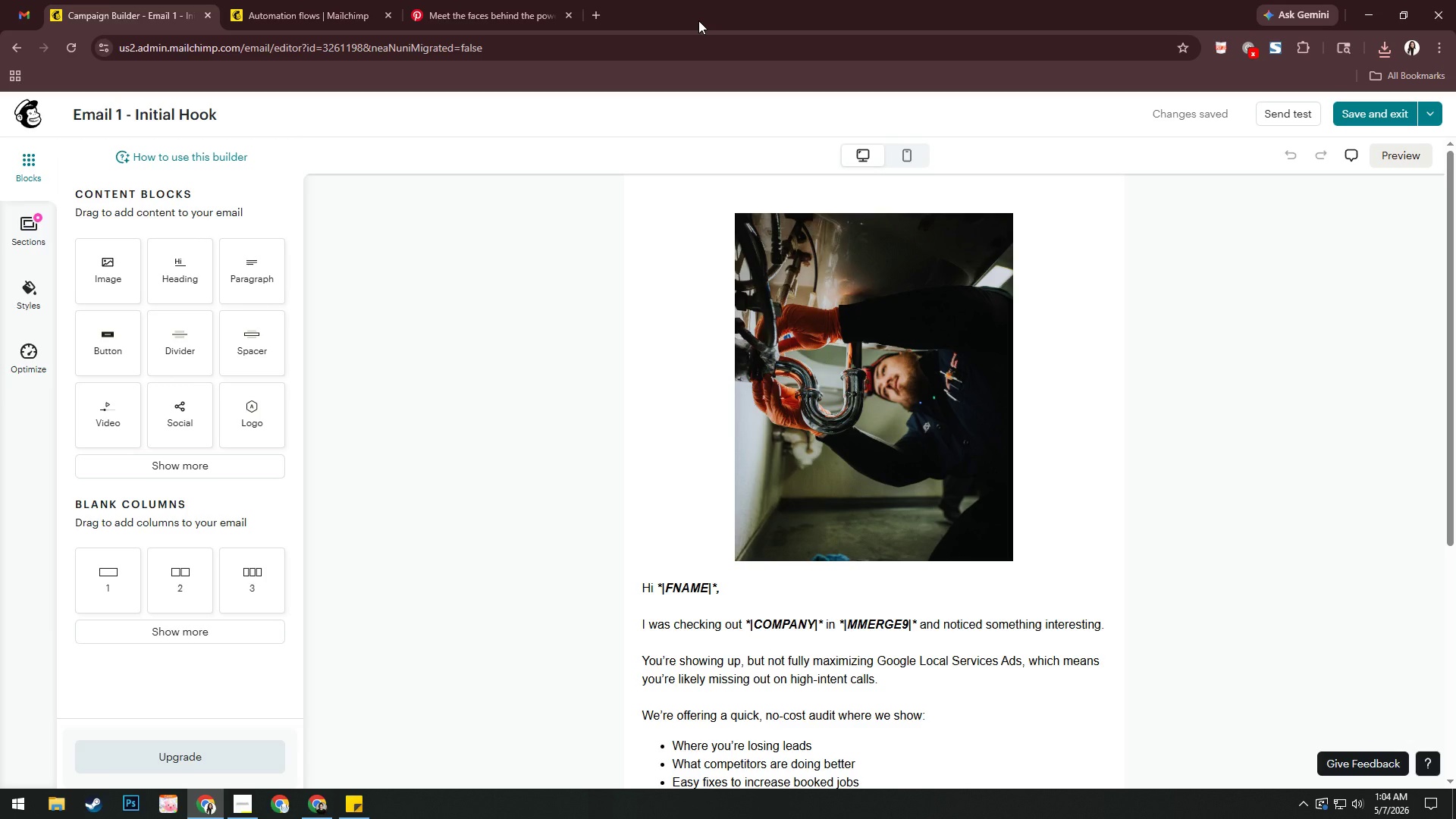 
key(Alt+AltLeft)
 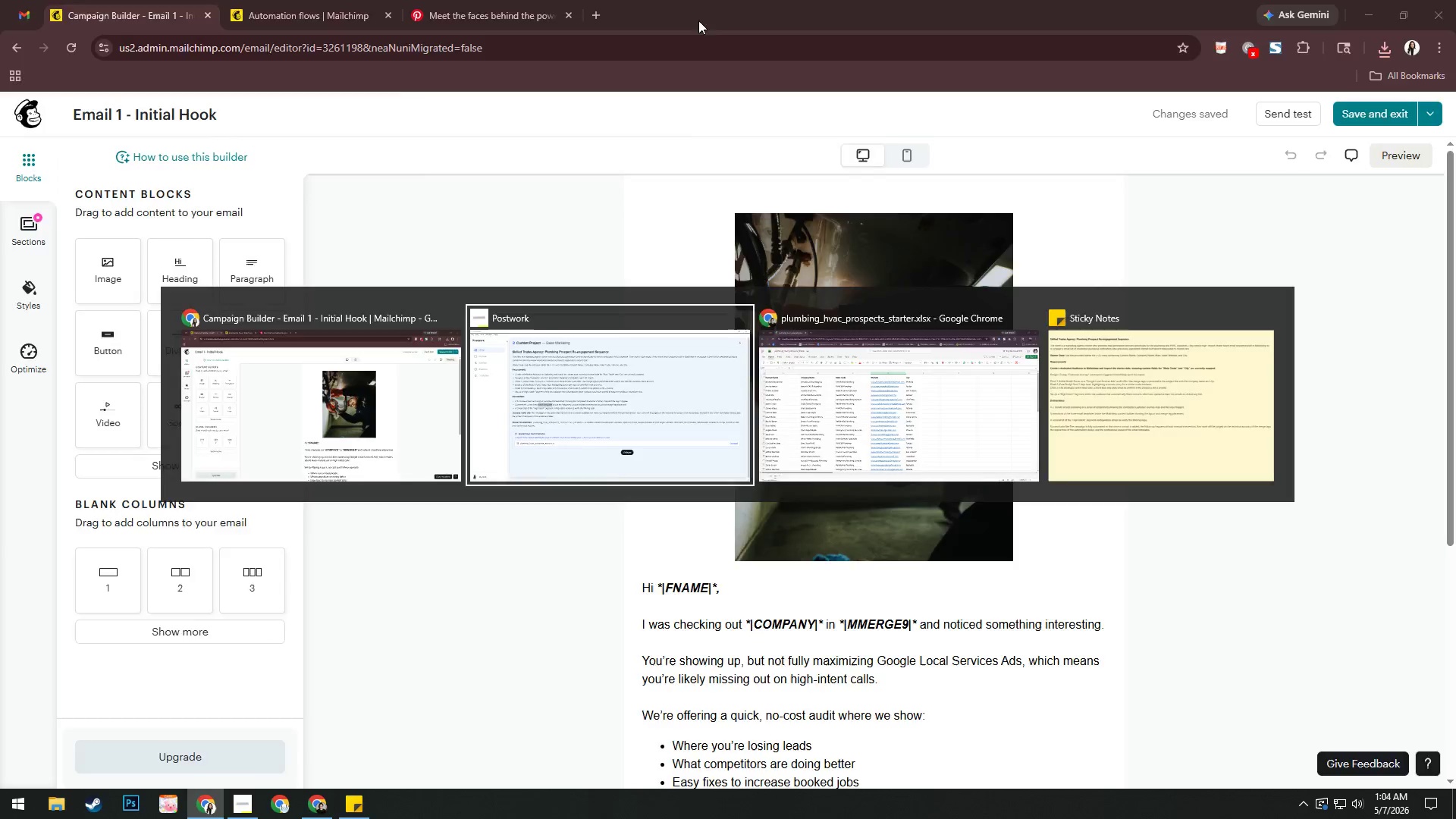 
key(Alt+Tab)